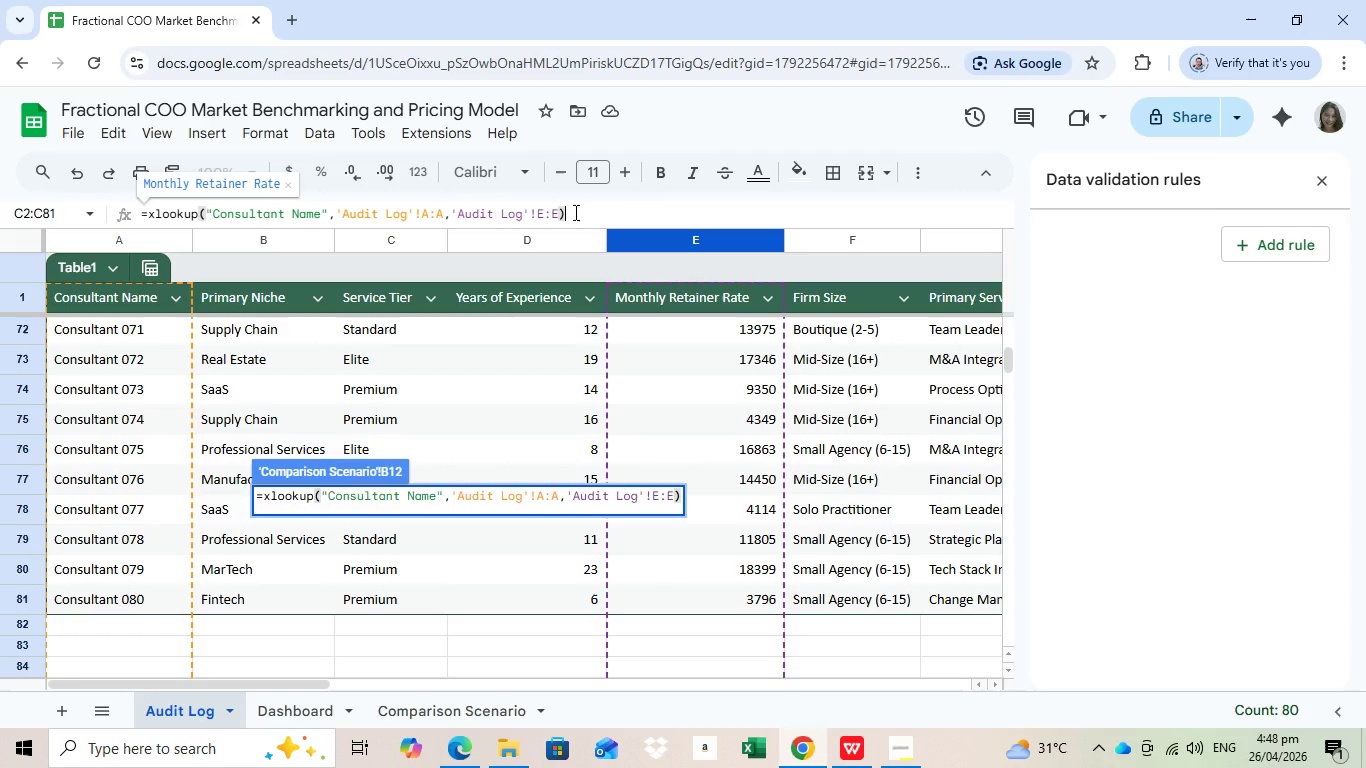 
key(Enter)
 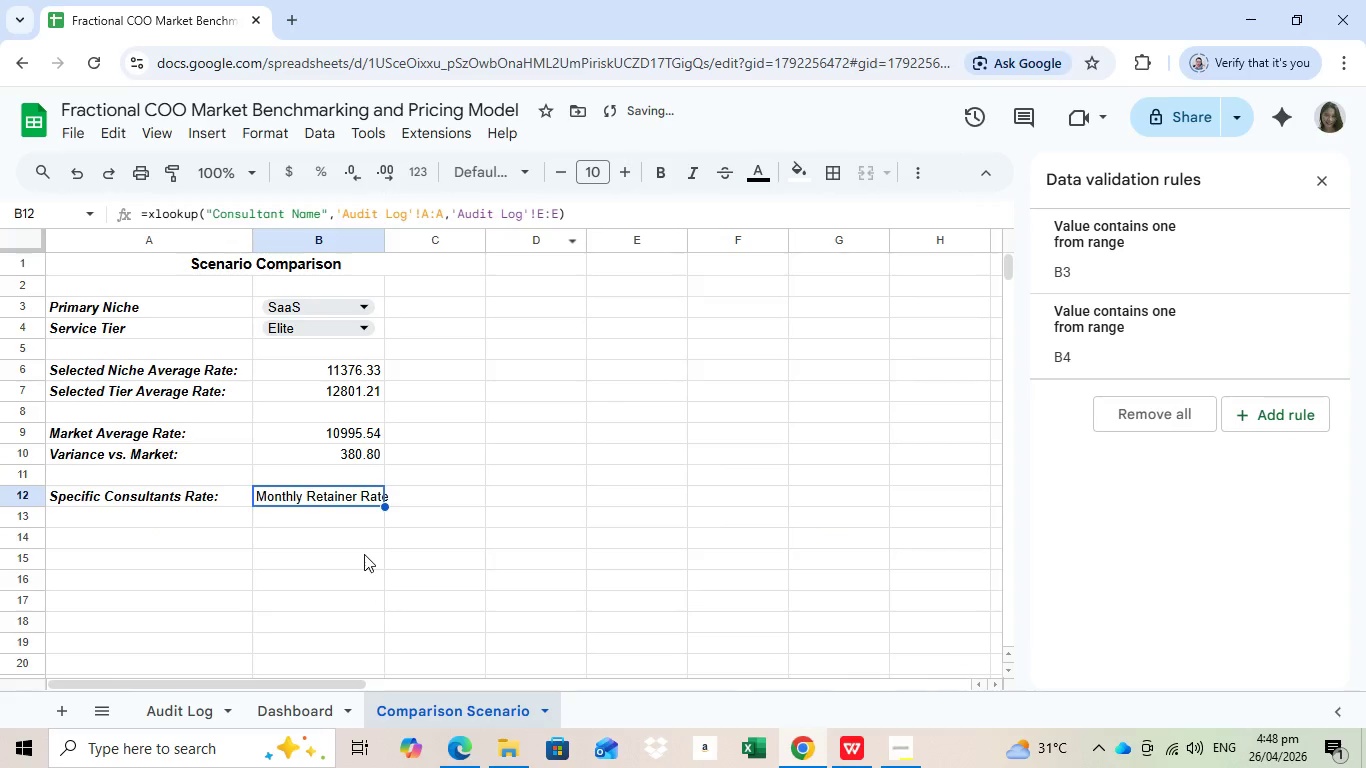 
left_click([364, 554])
 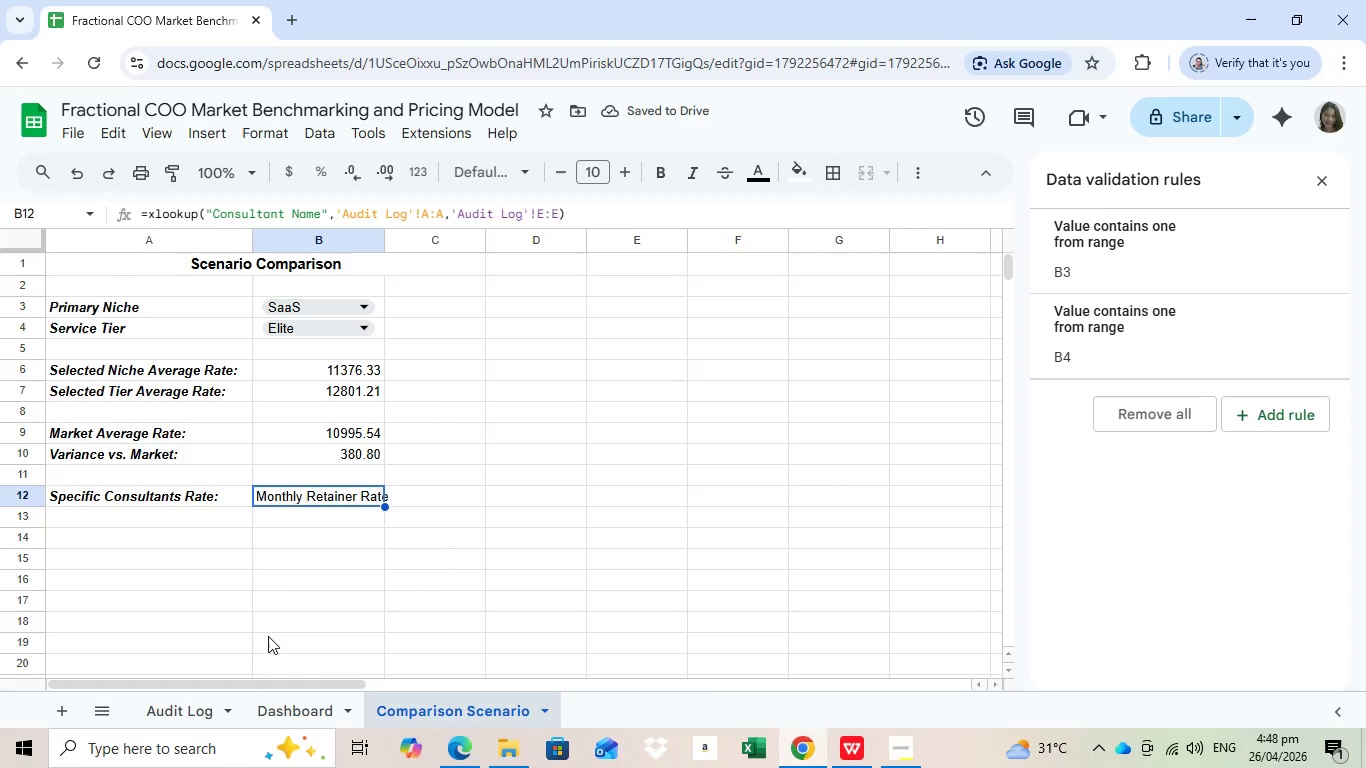 
left_click([359, 496])
 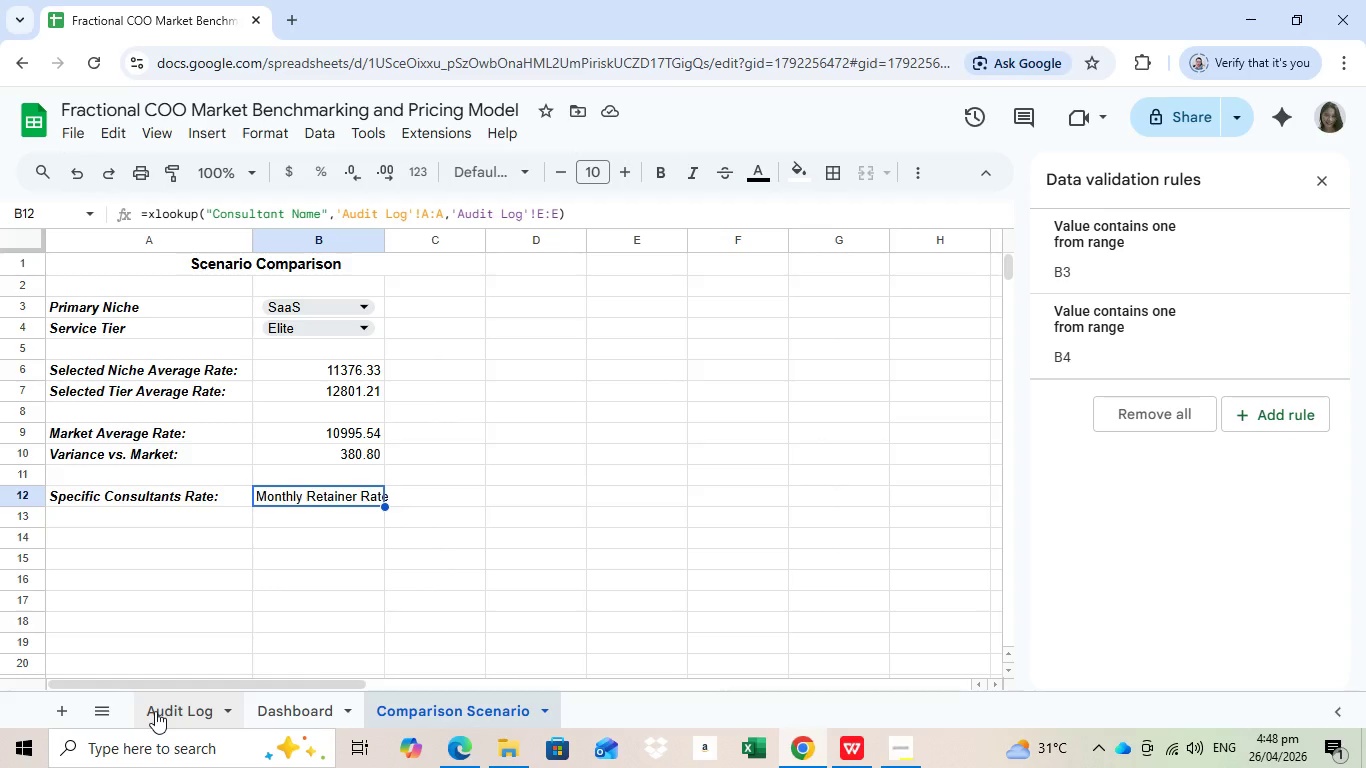 
wait(12.02)
 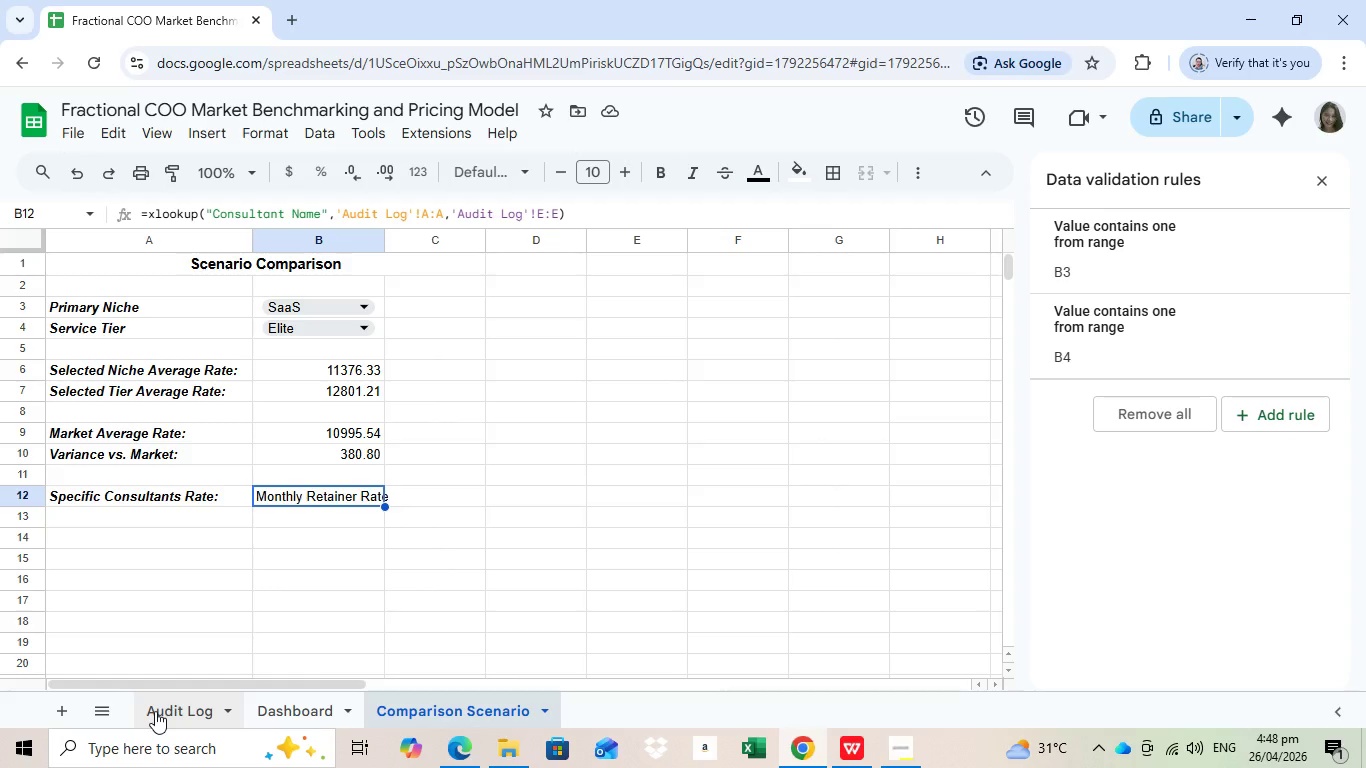 
left_click([155, 711])
 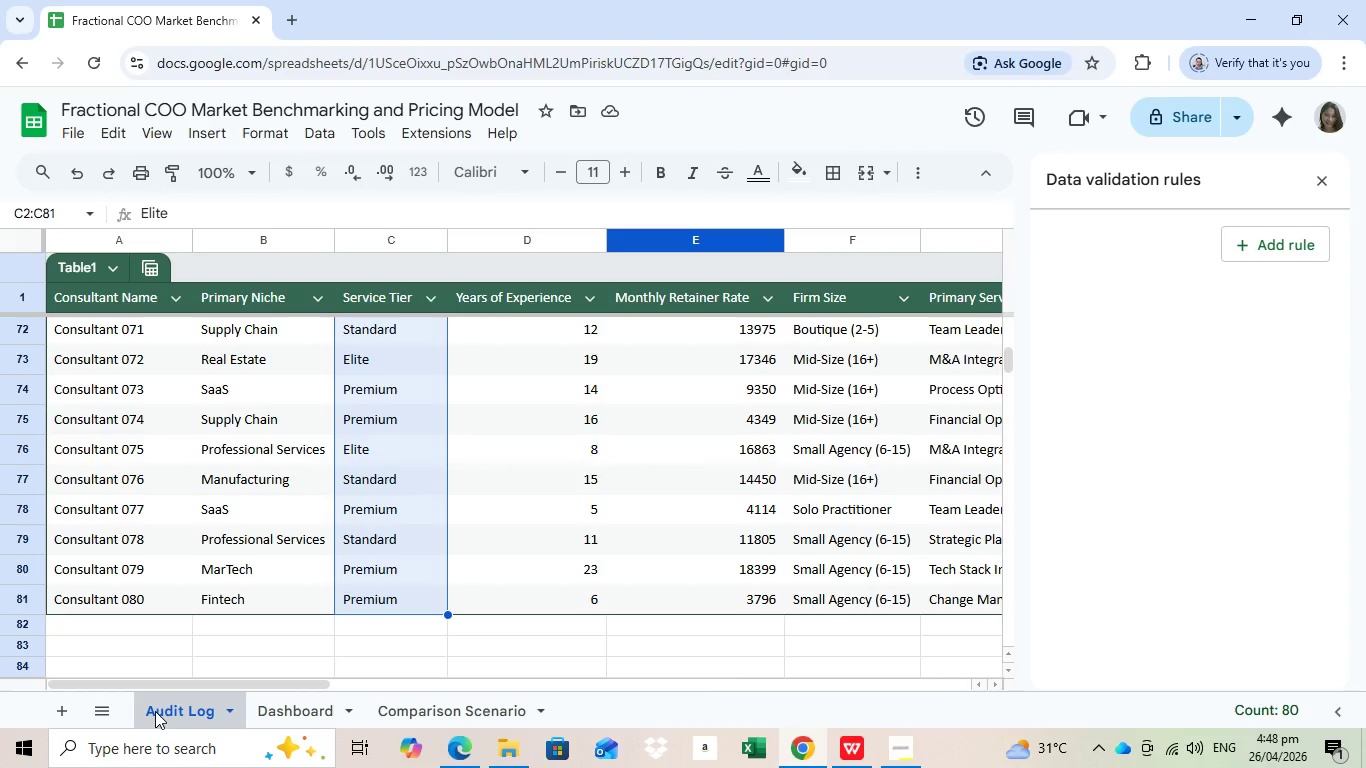 
wait(19.08)
 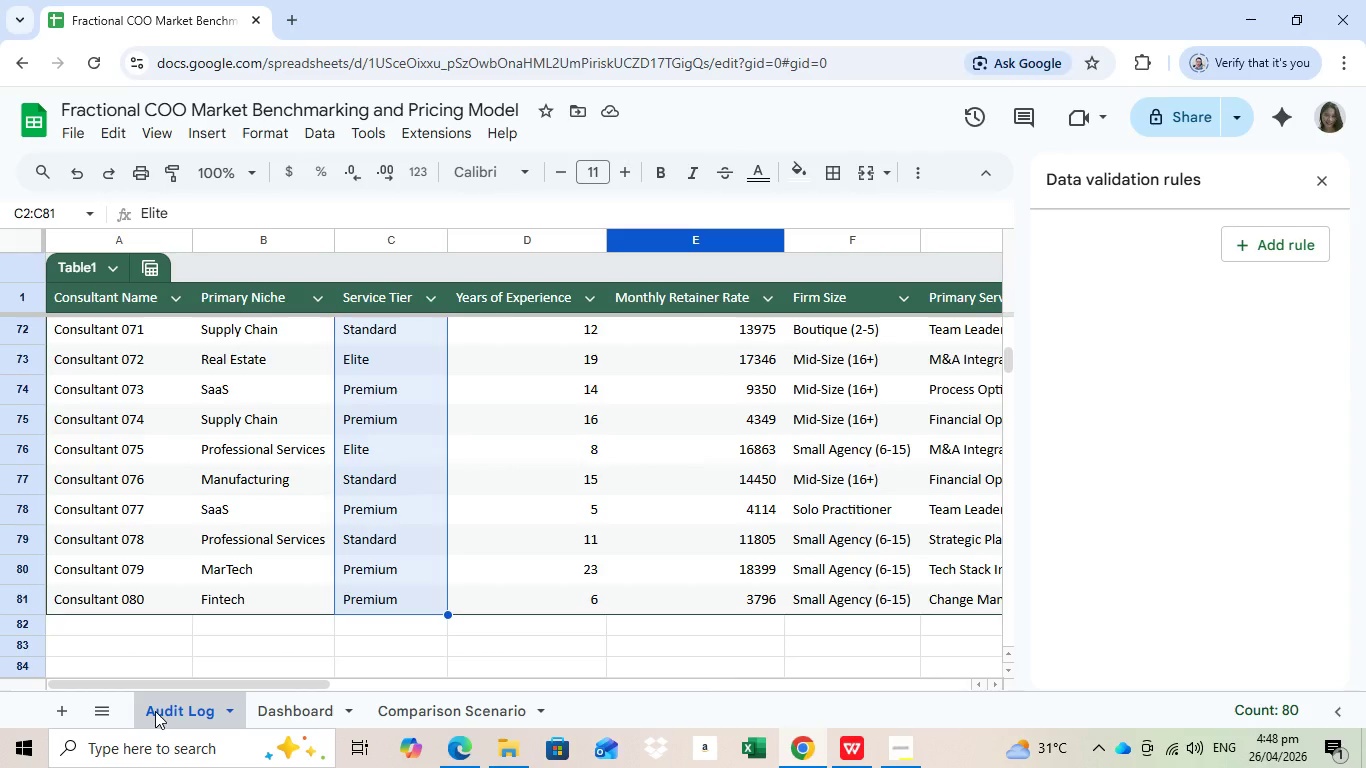 
left_click([486, 708])
 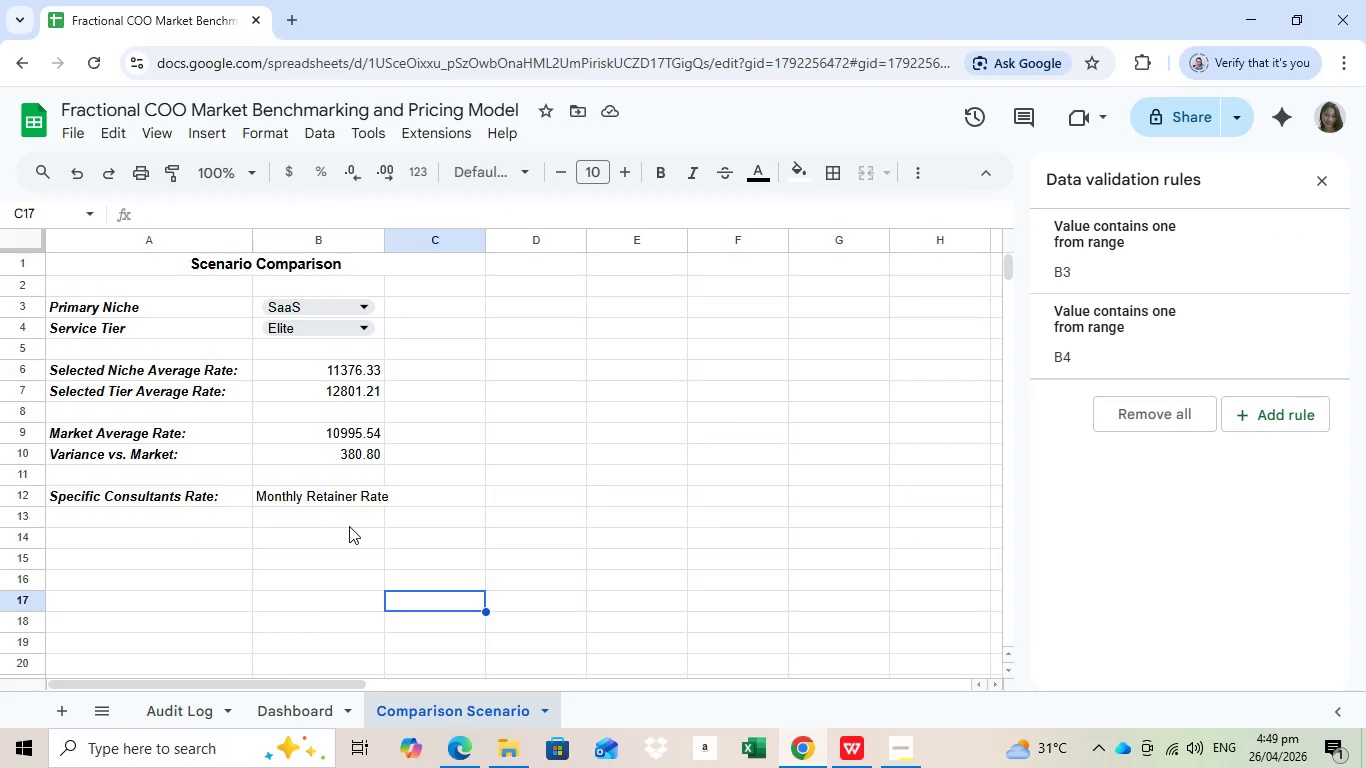 
left_click([395, 605])
 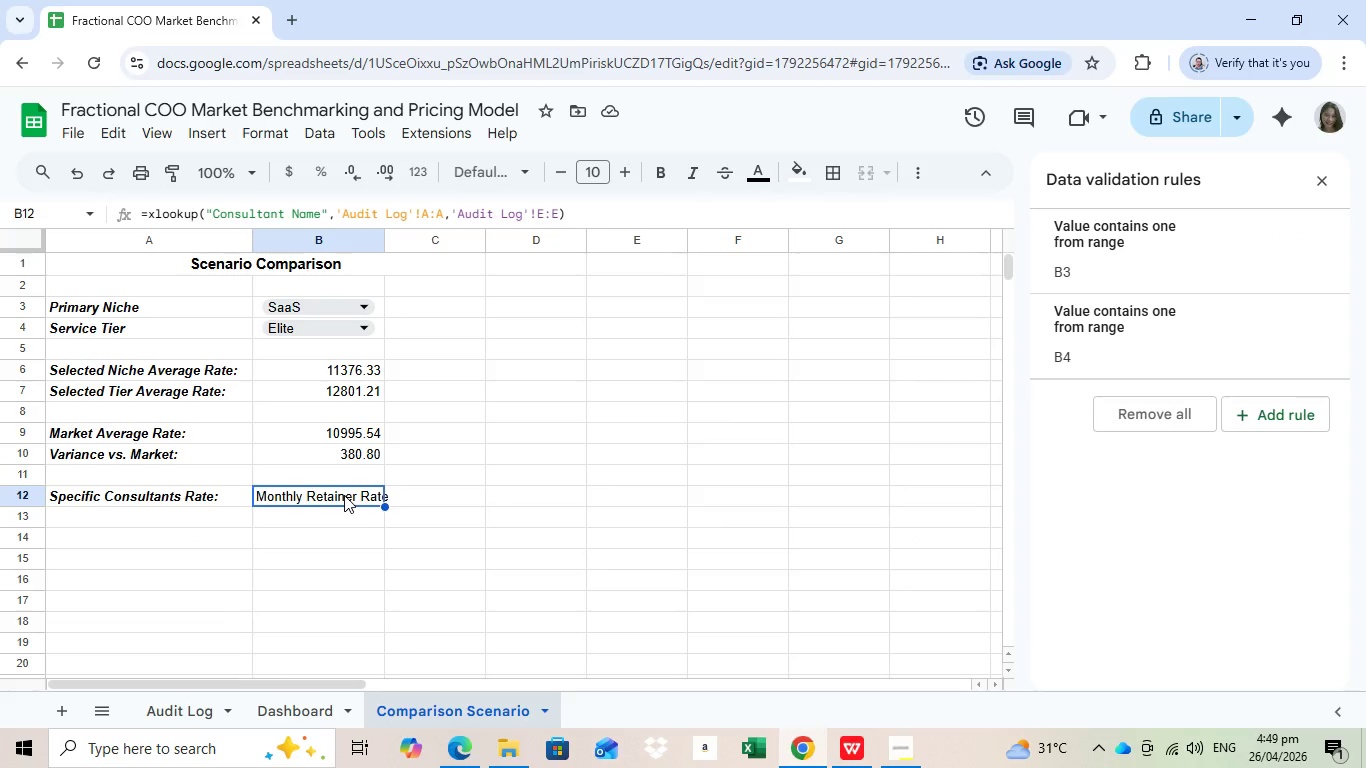 
left_click([344, 495])
 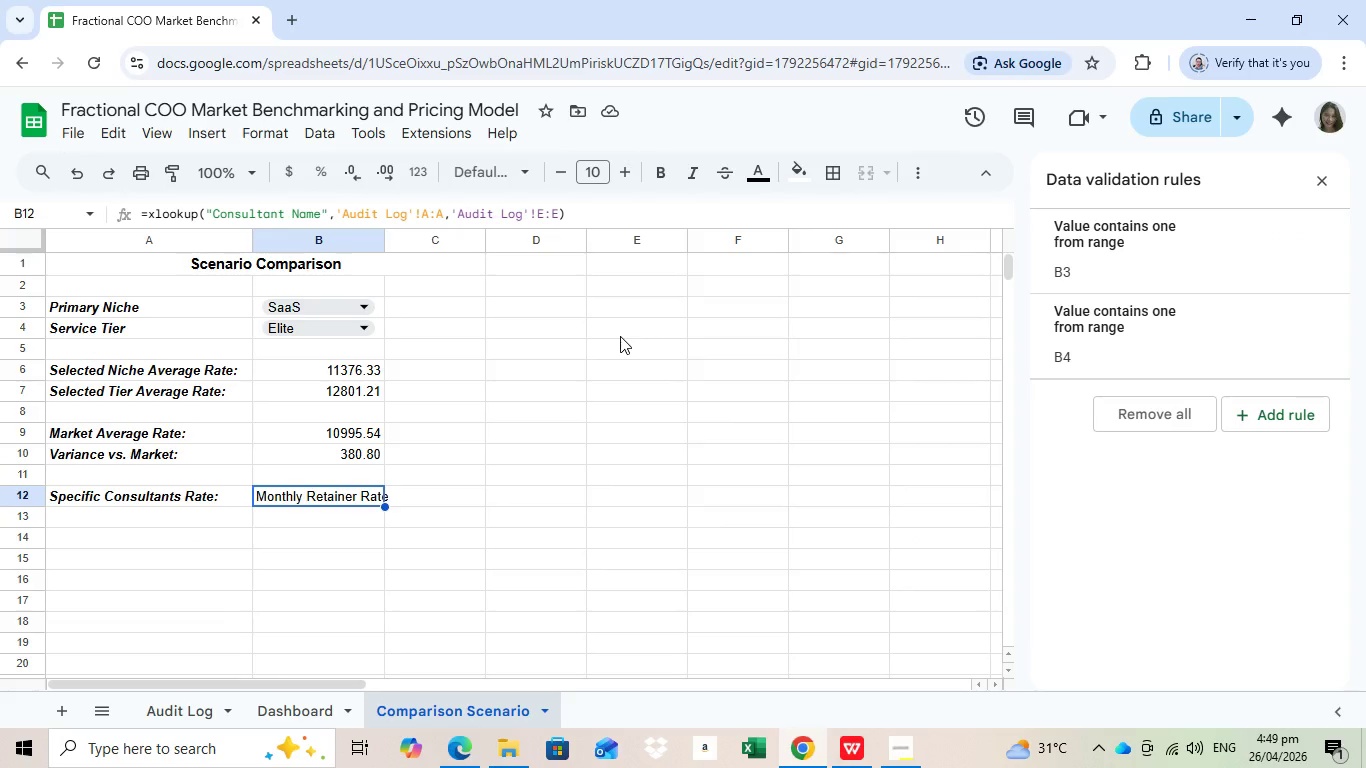 
wait(25.39)
 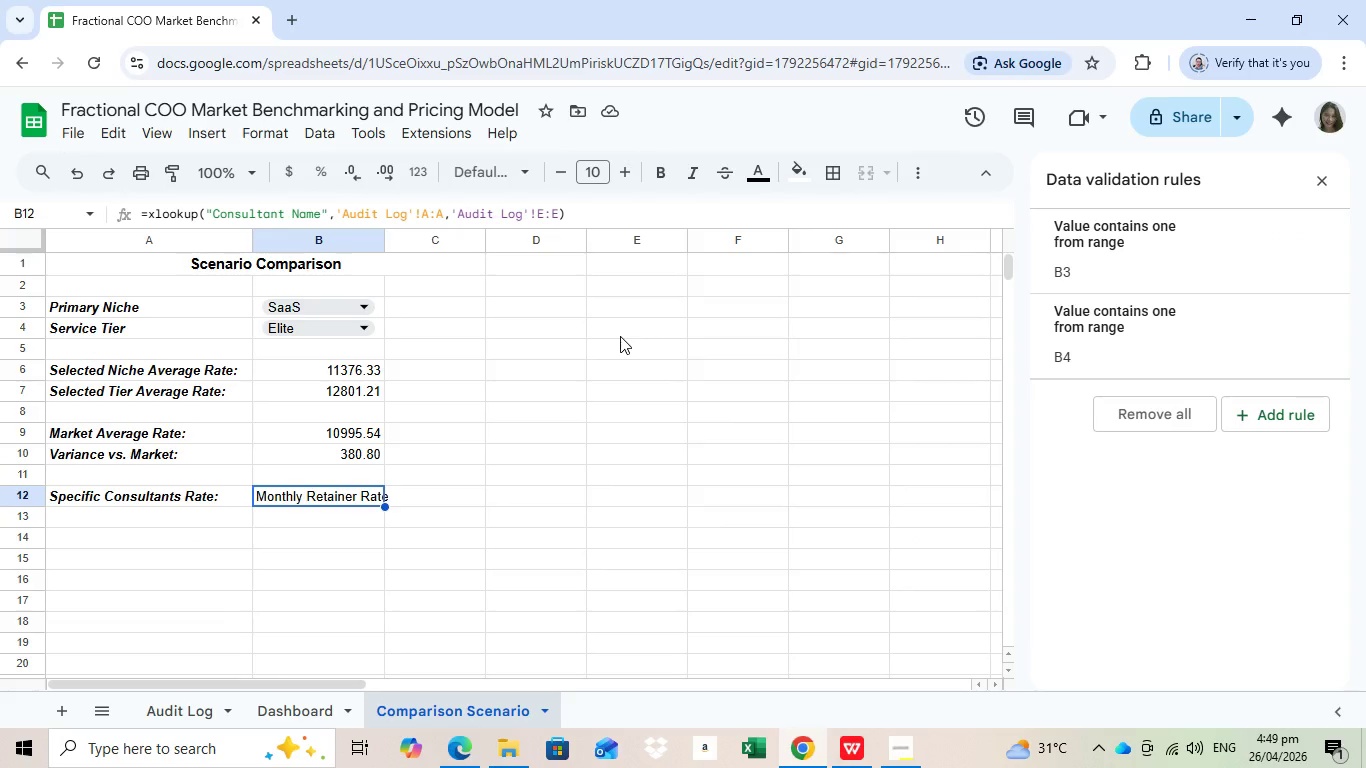 
left_click([905, 750])